 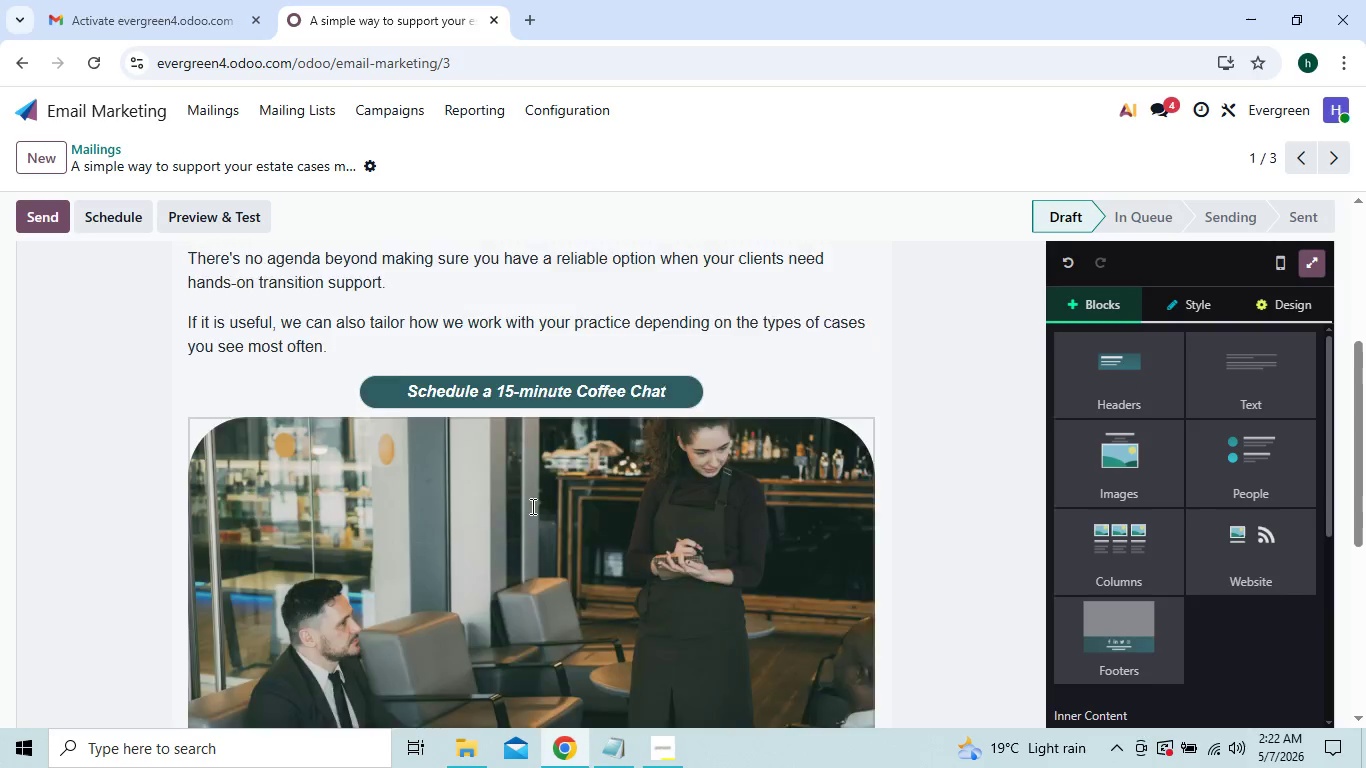 
left_click([226, 428])
 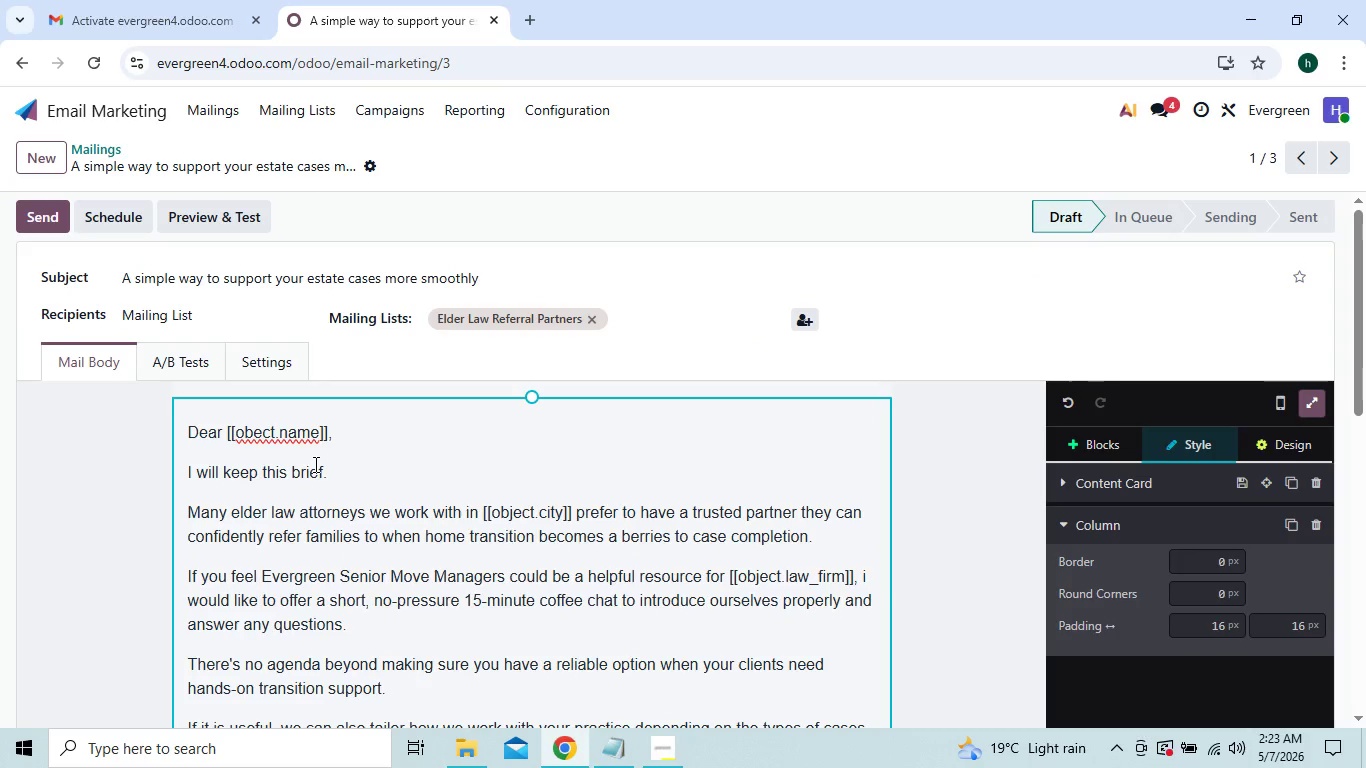 
key(Backquote)
 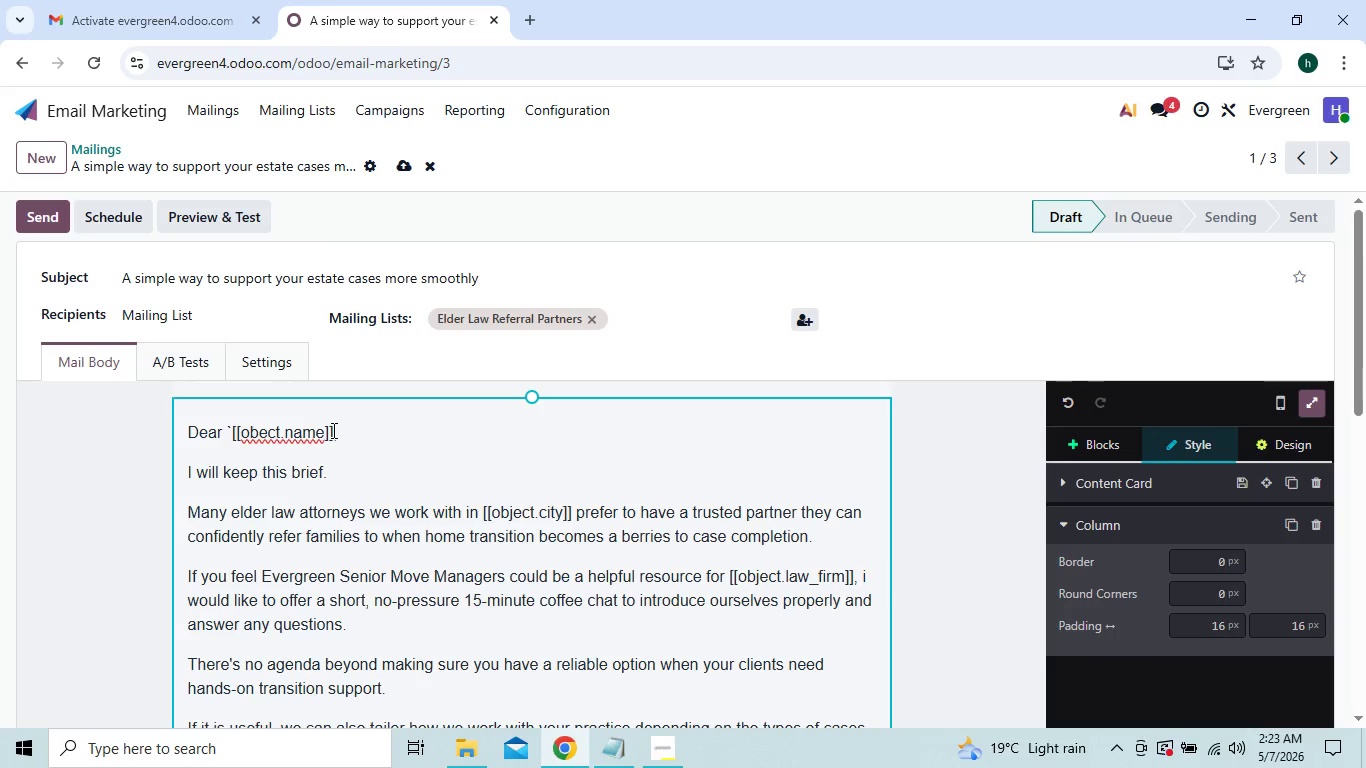 
left_click([332, 429])
 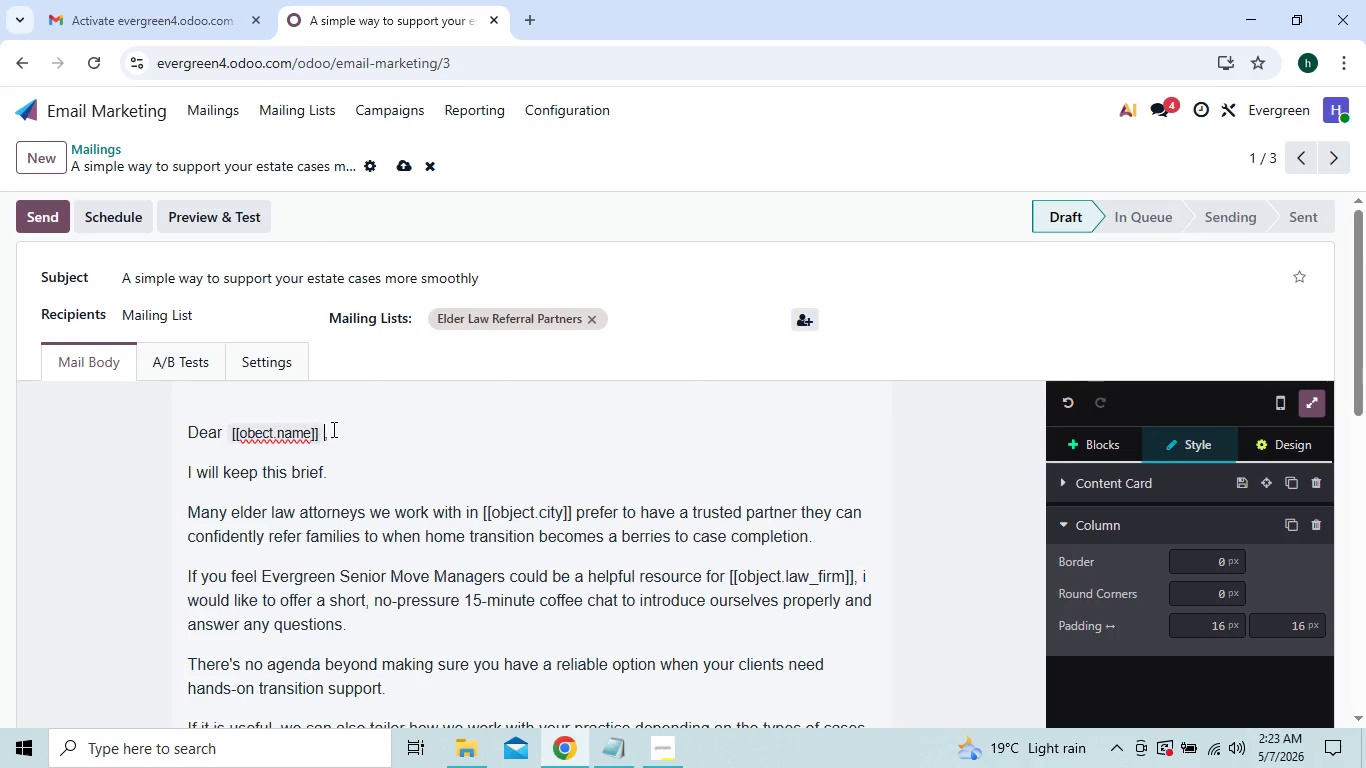 
key(Backquote)
 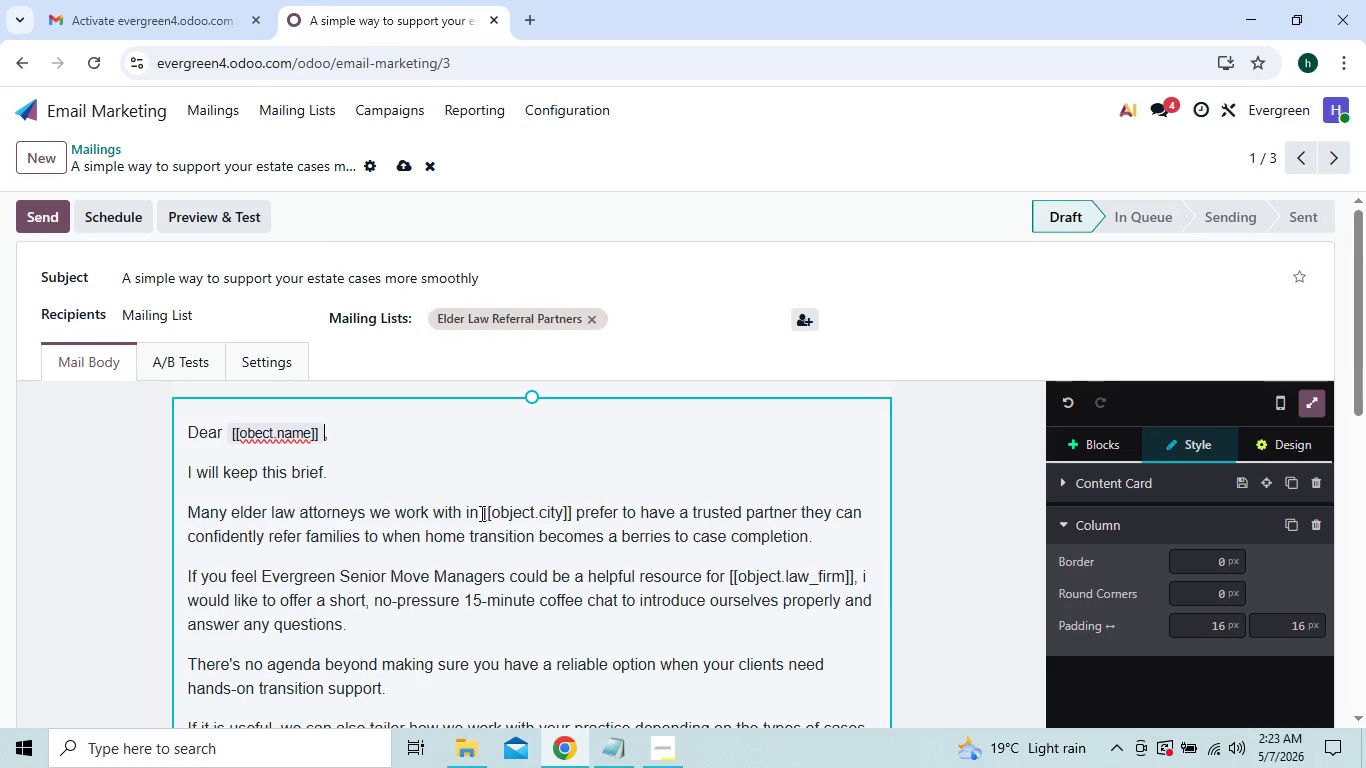 
left_click([480, 513])
 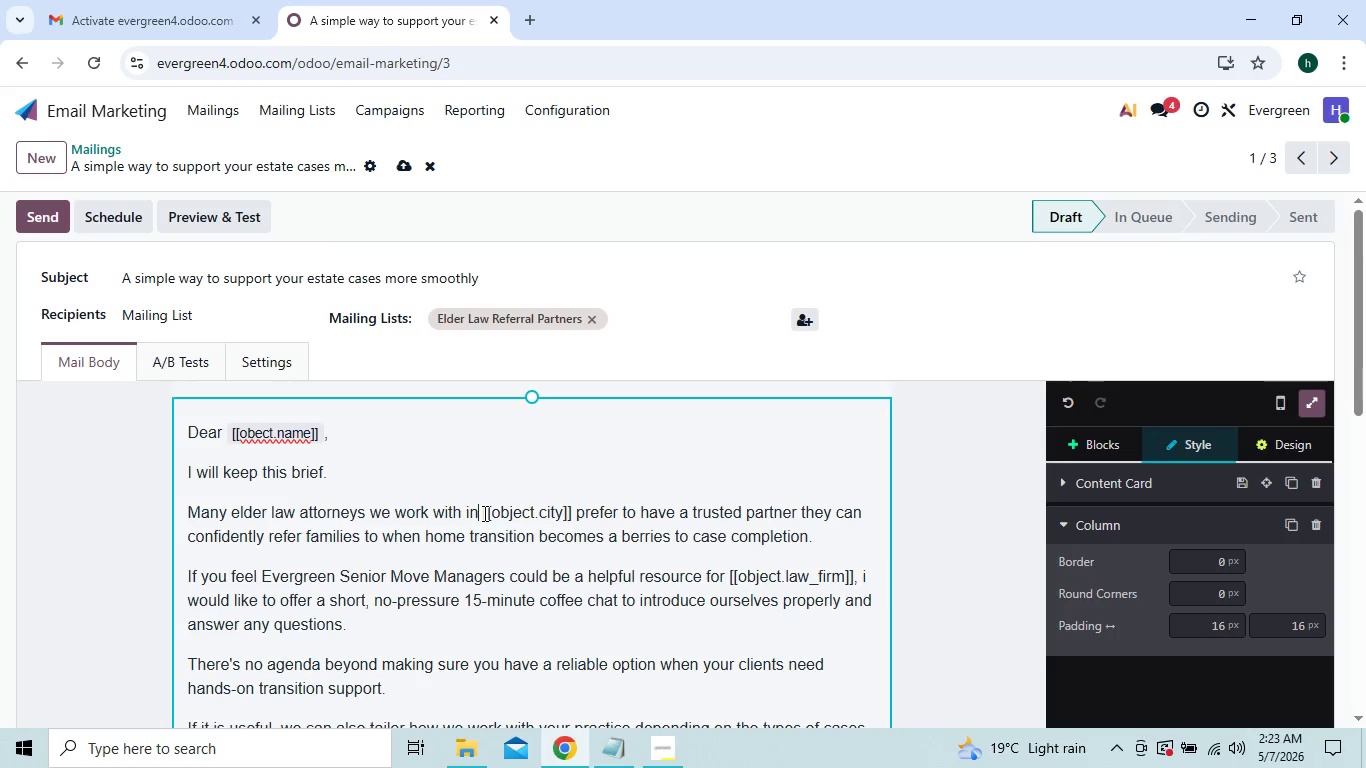 
left_click([483, 513])
 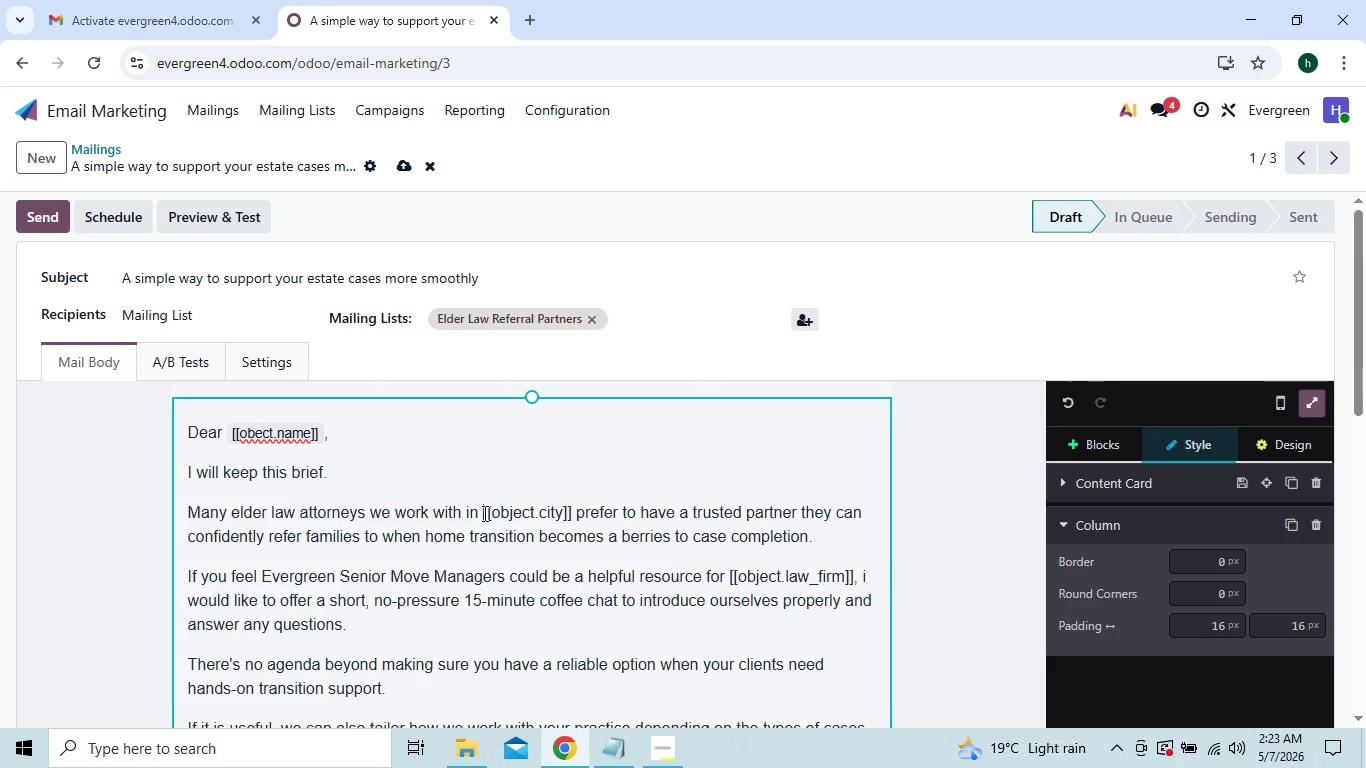 
key(Backquote)
 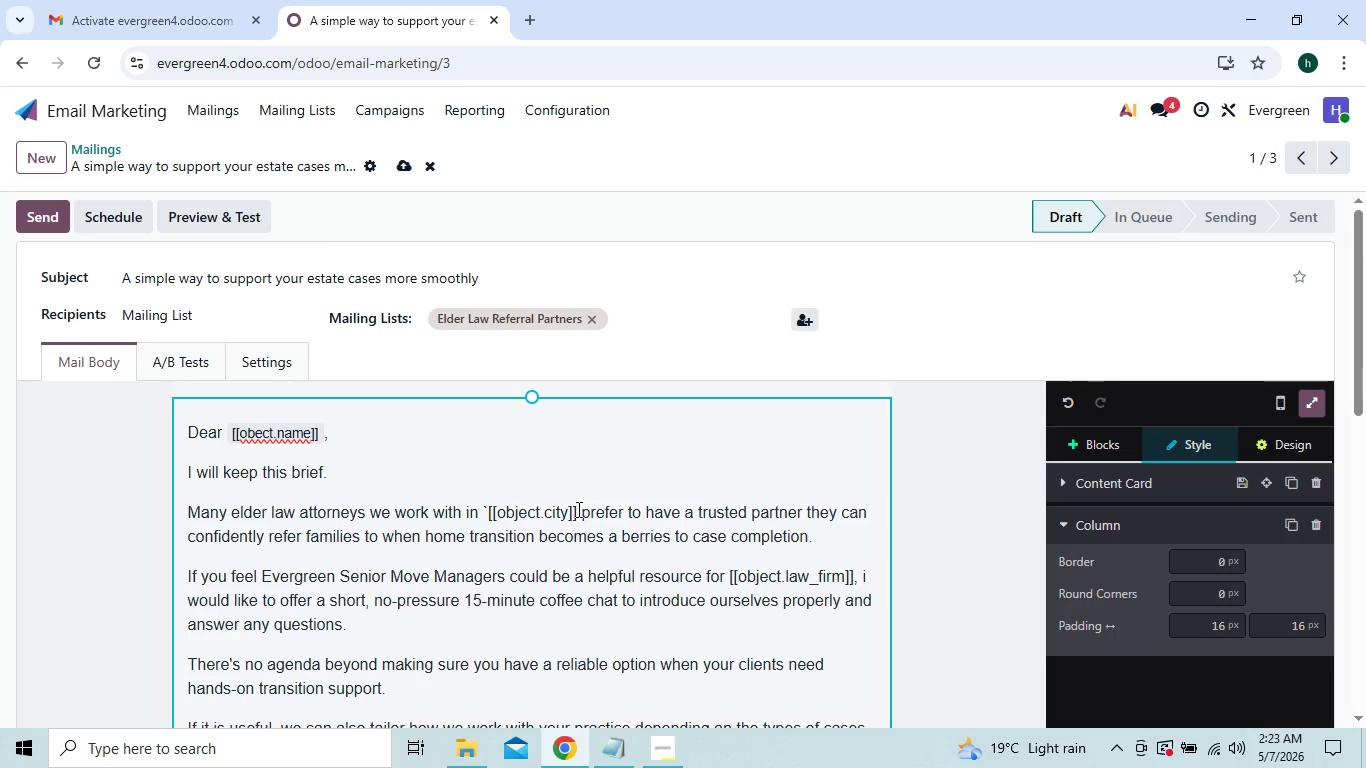 
left_click([575, 509])
 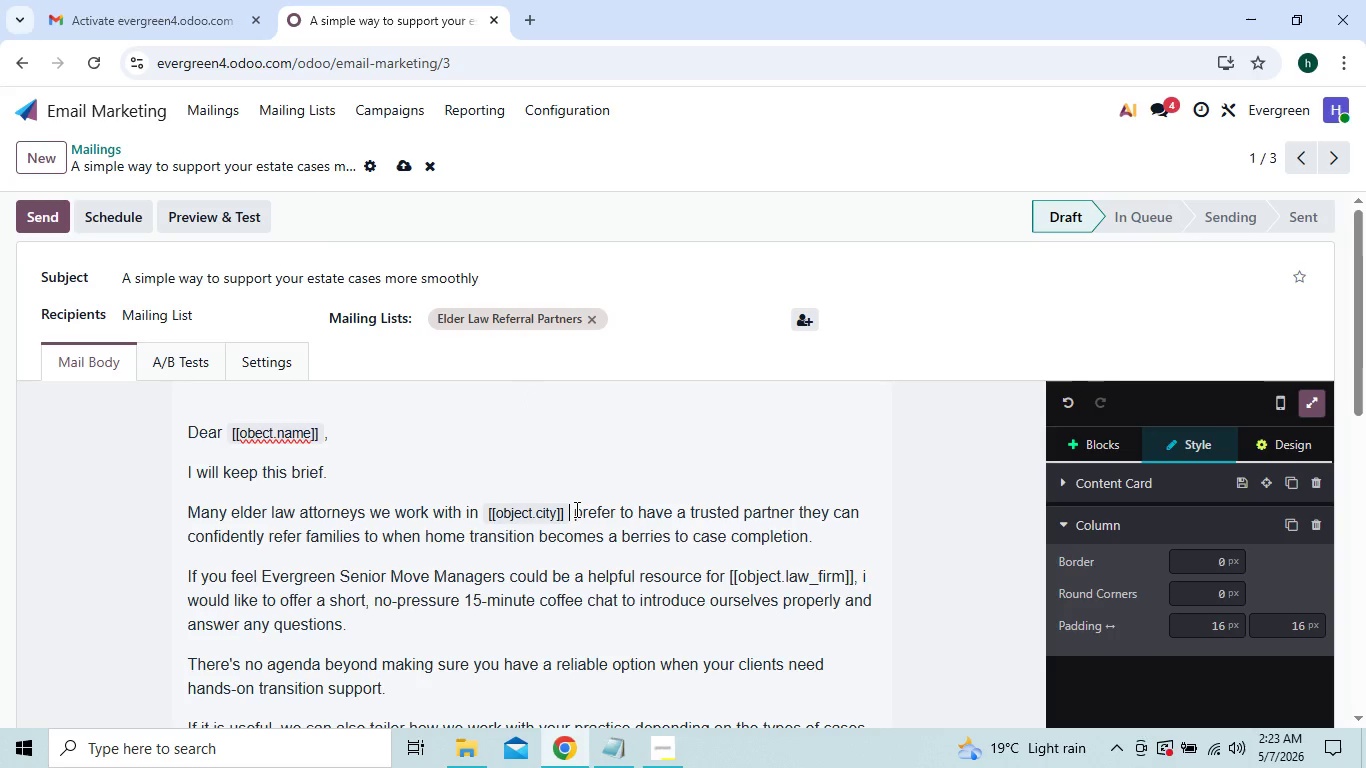 
key(Backquote)
 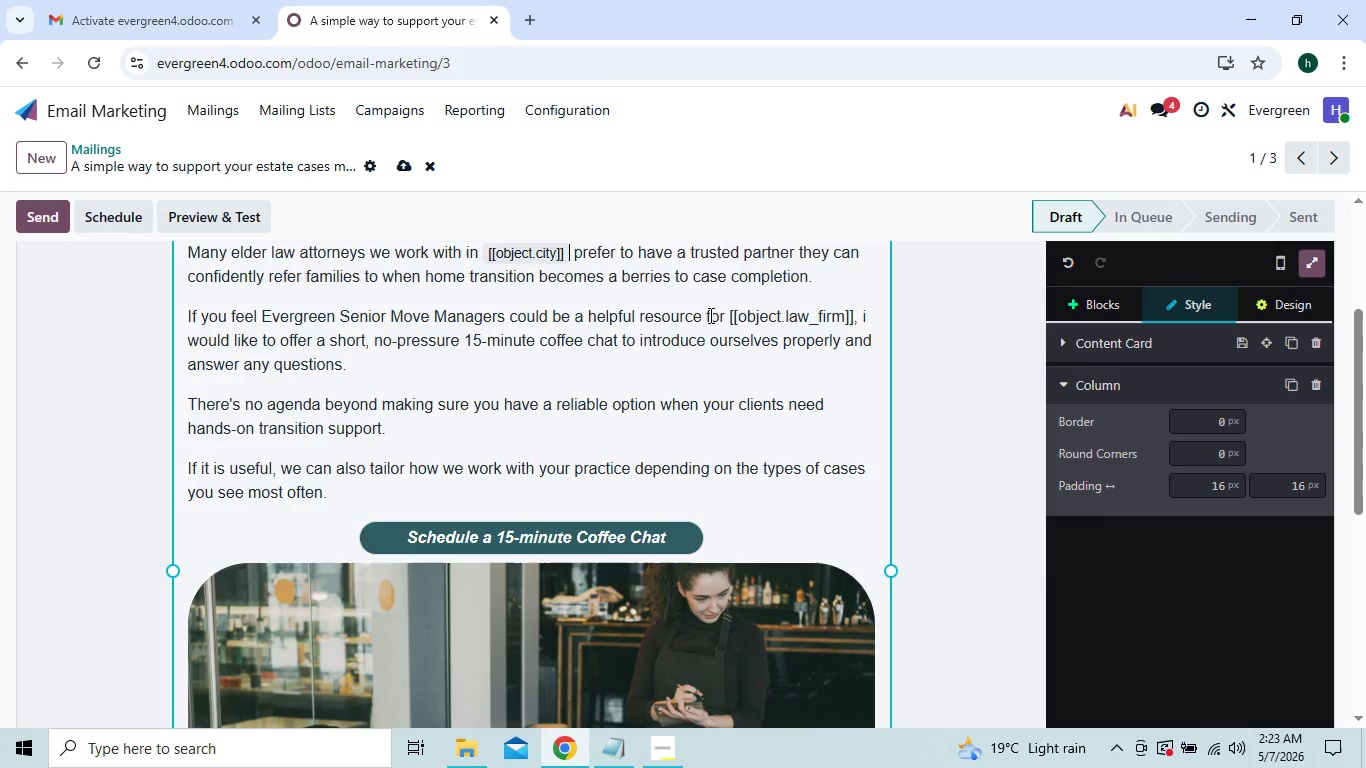 
left_click([728, 311])
 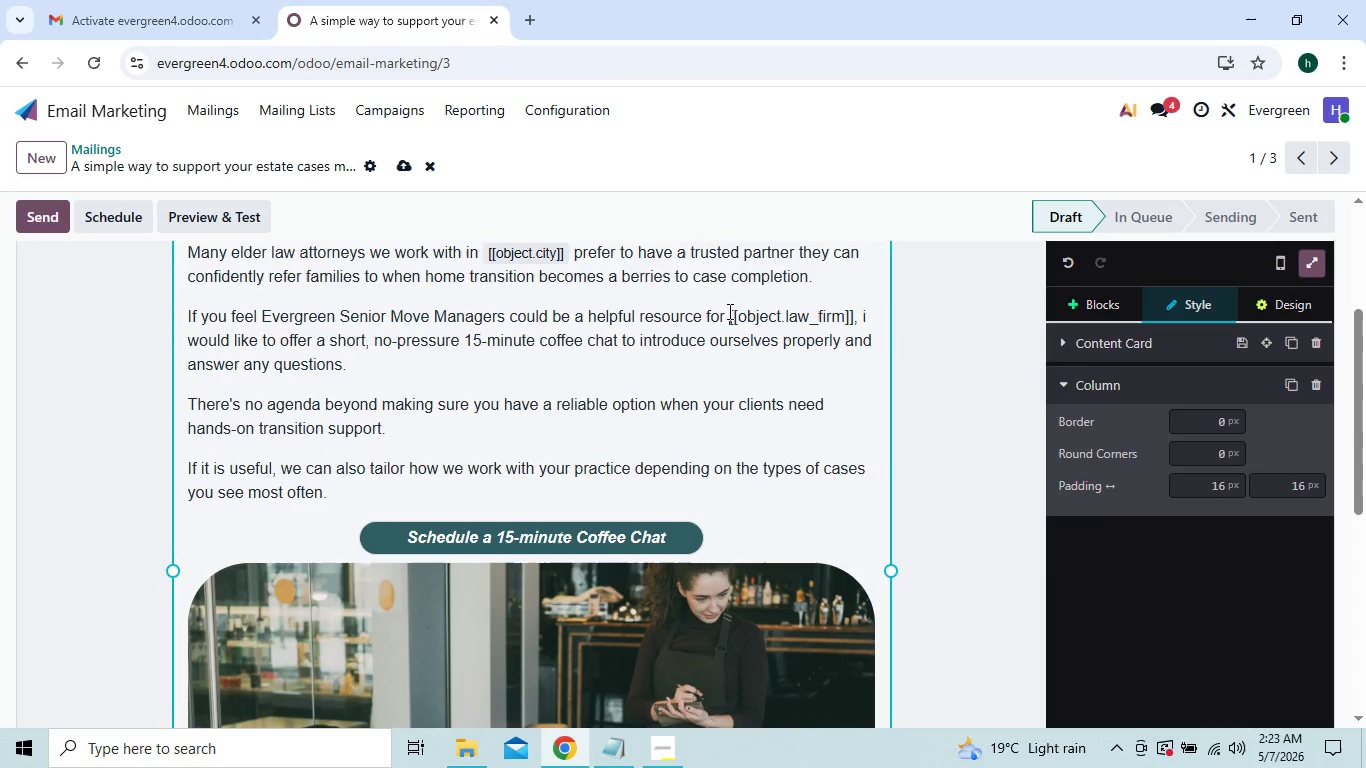 
key(Backquote)
 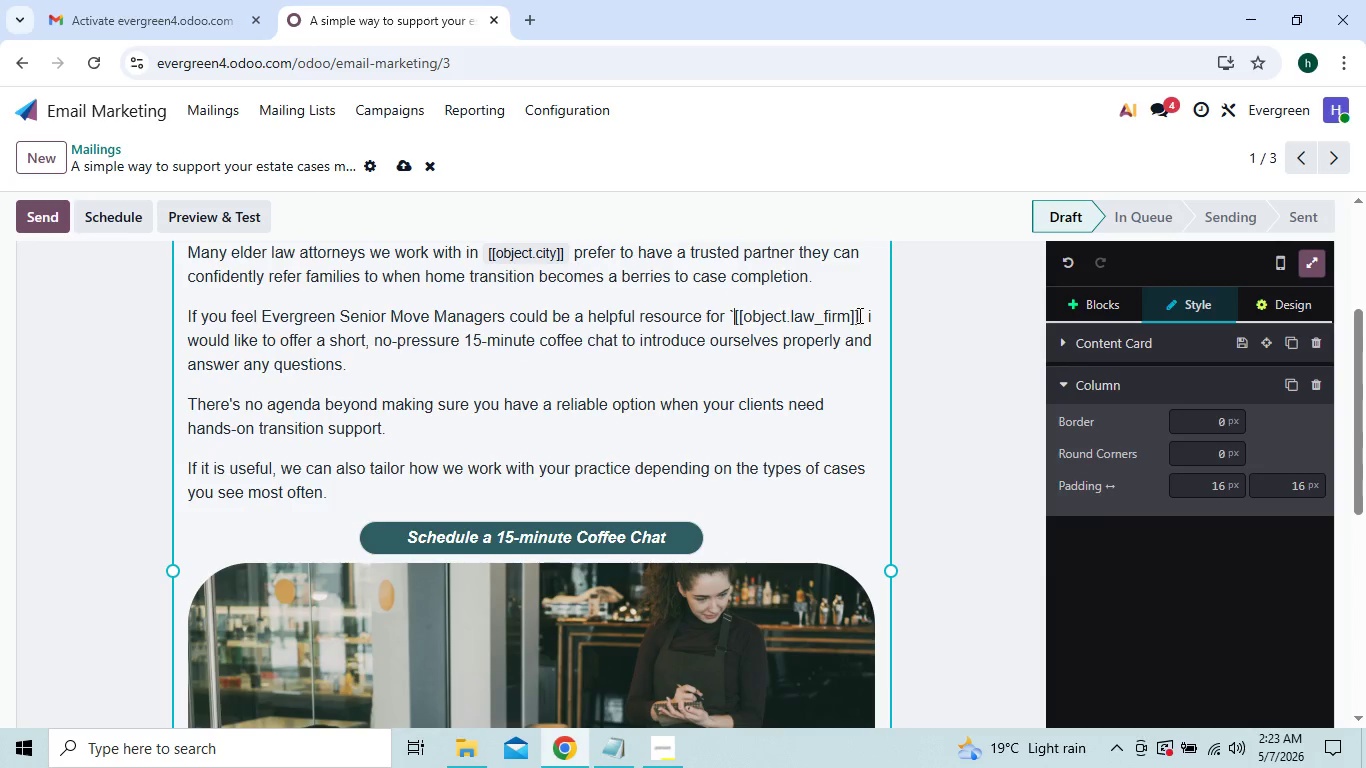 
left_click([858, 315])
 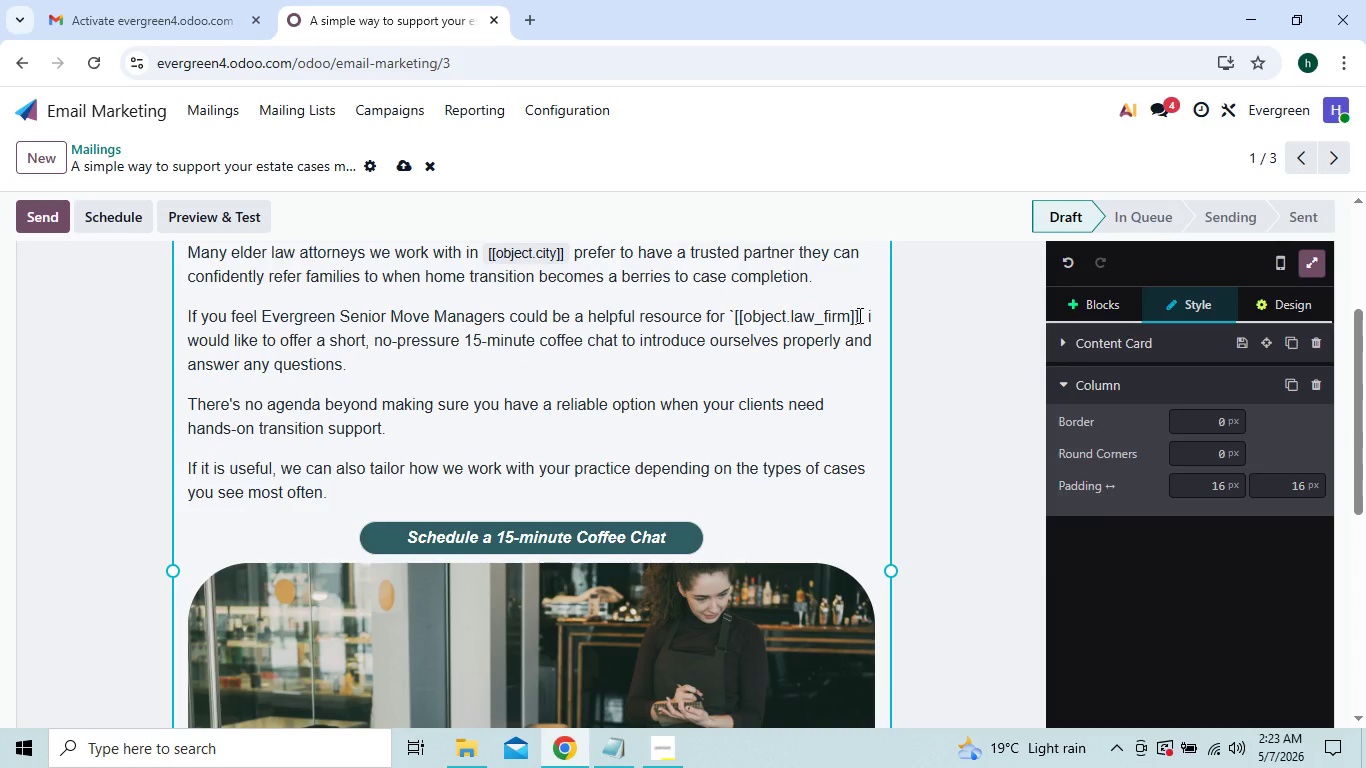 
key(Backquote)
 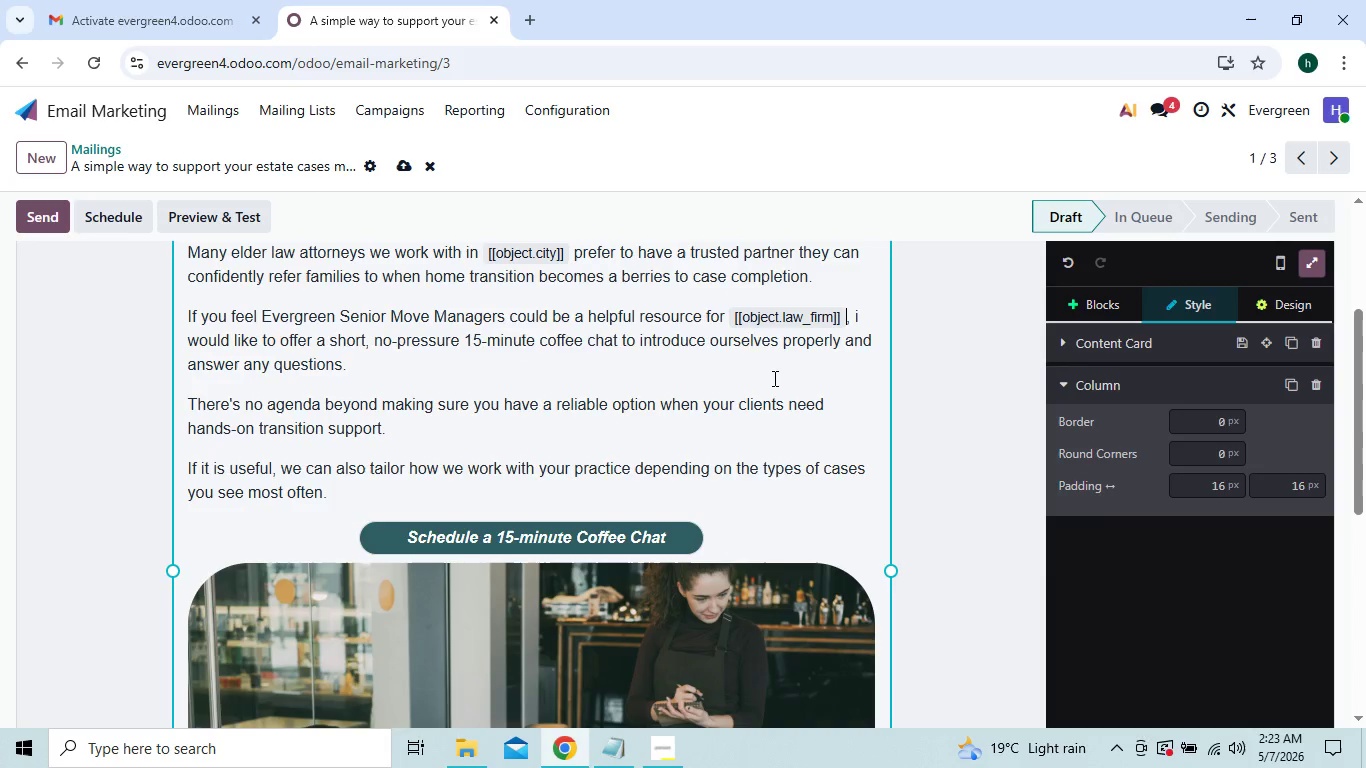 
left_click([761, 370])
 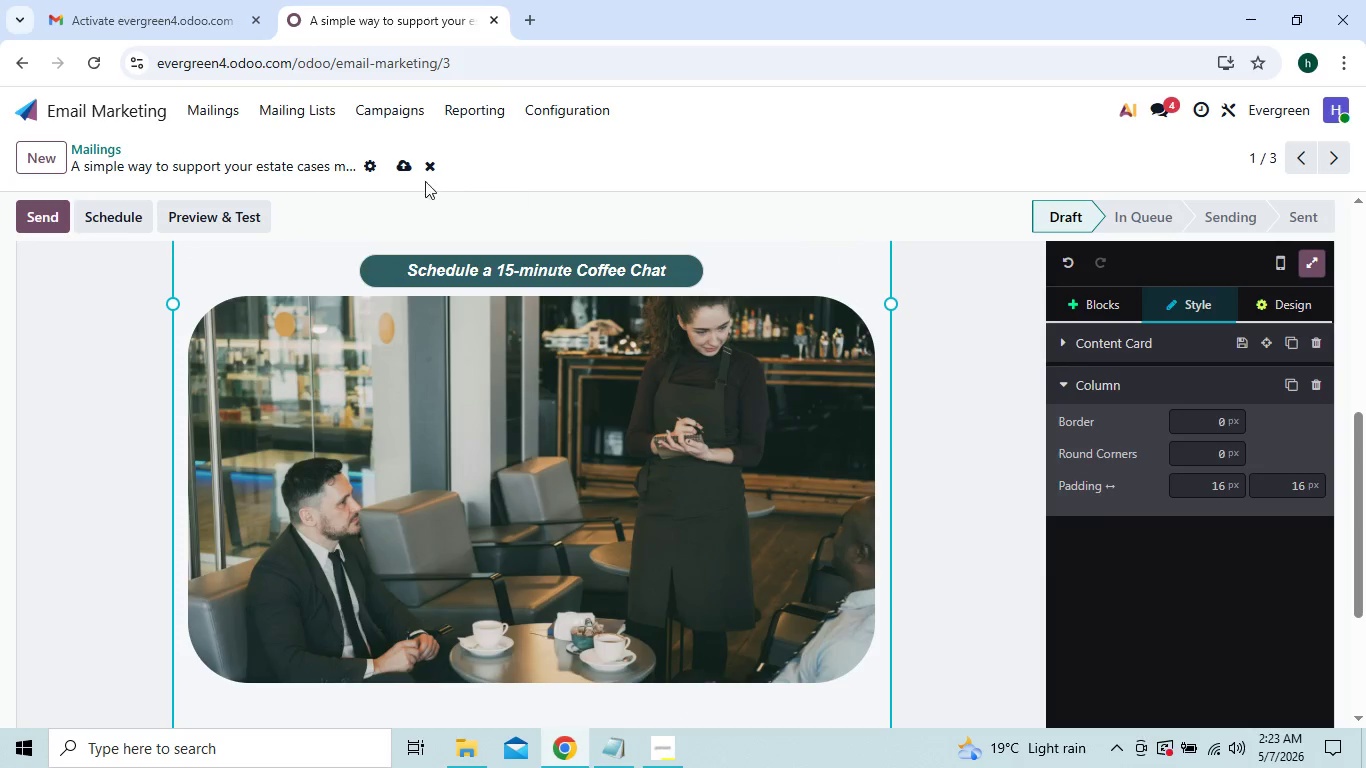 
left_click([402, 162])
 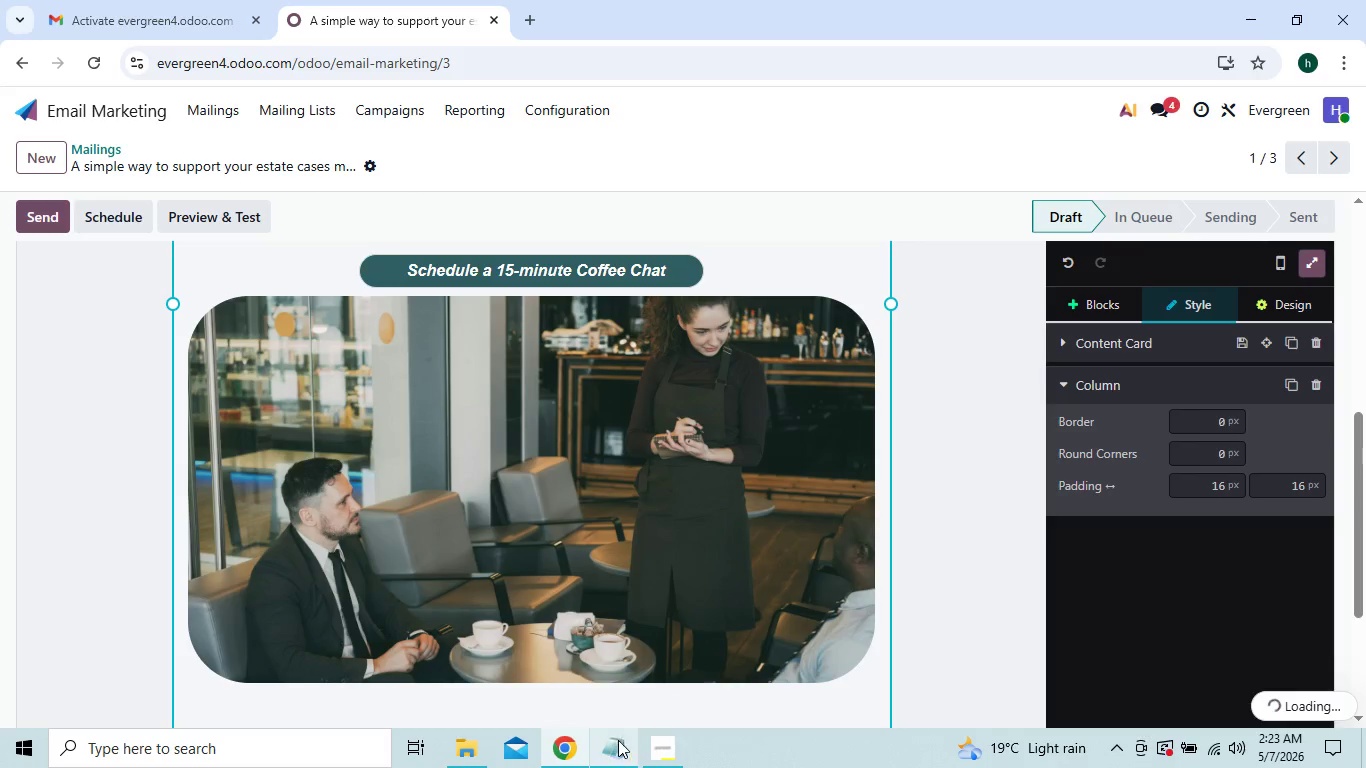 
left_click([661, 754])